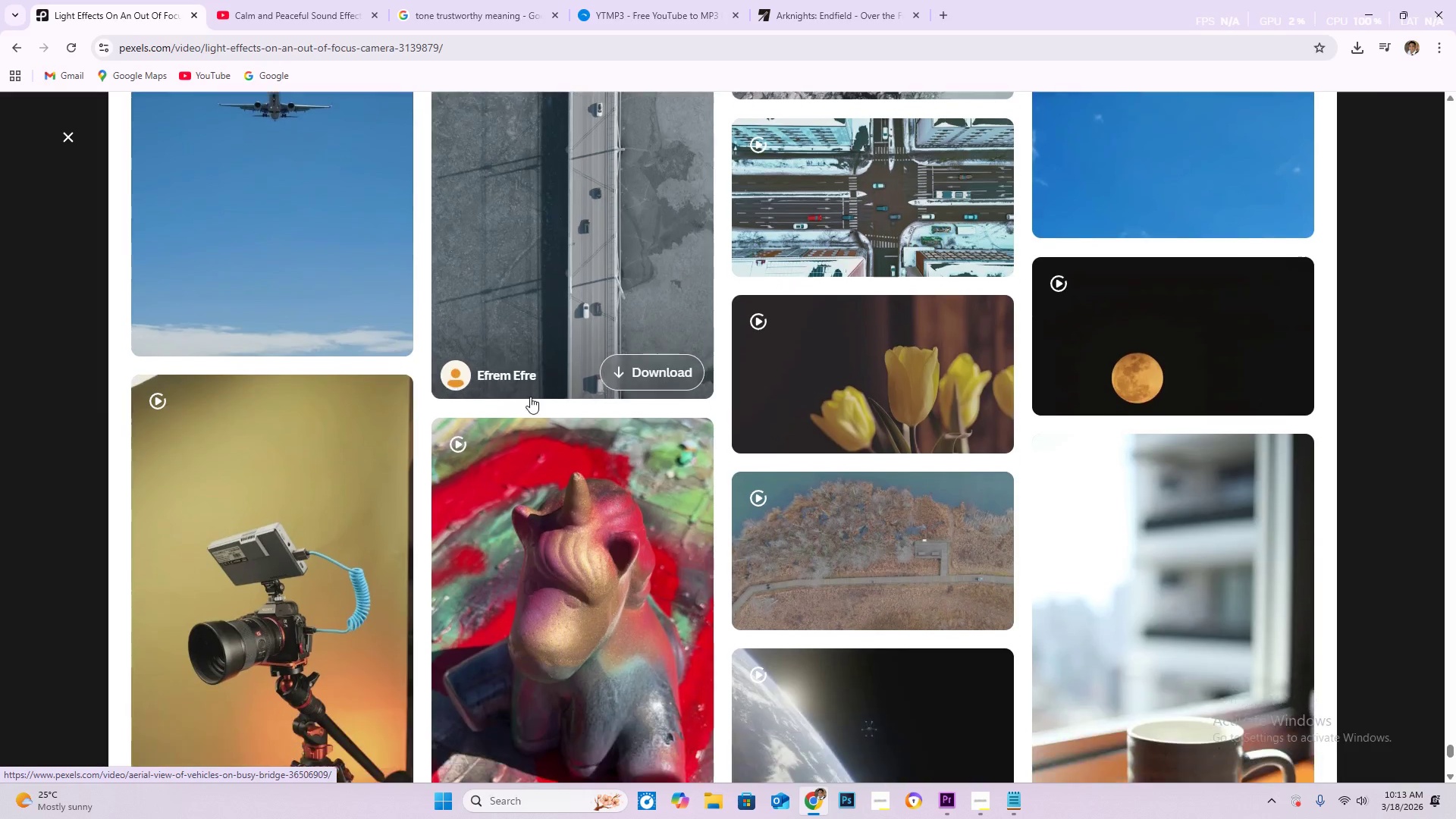 
mouse_move([560, 403])
 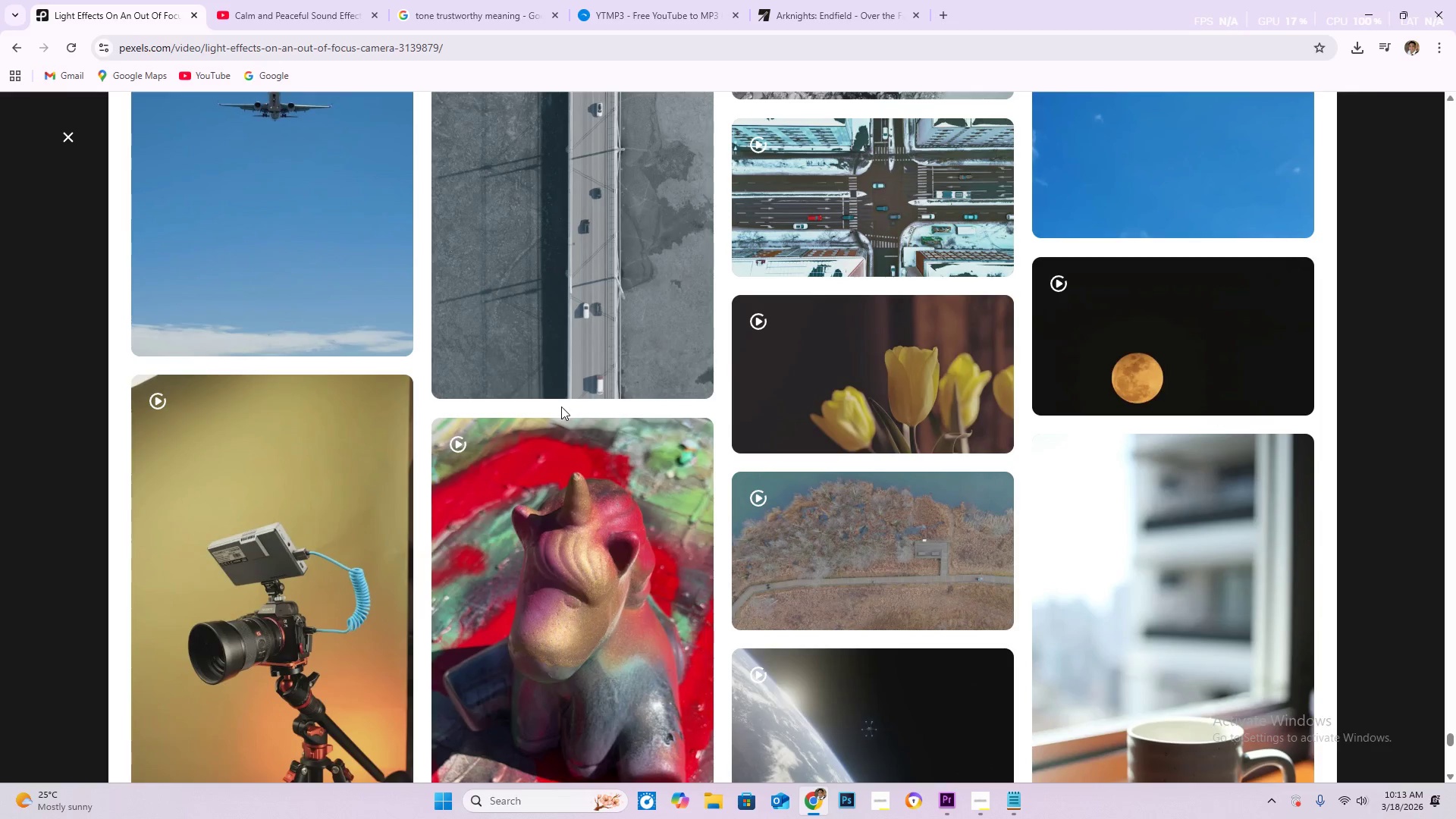 
scroll: coordinate [562, 407], scroll_direction: down, amount: 1.0
 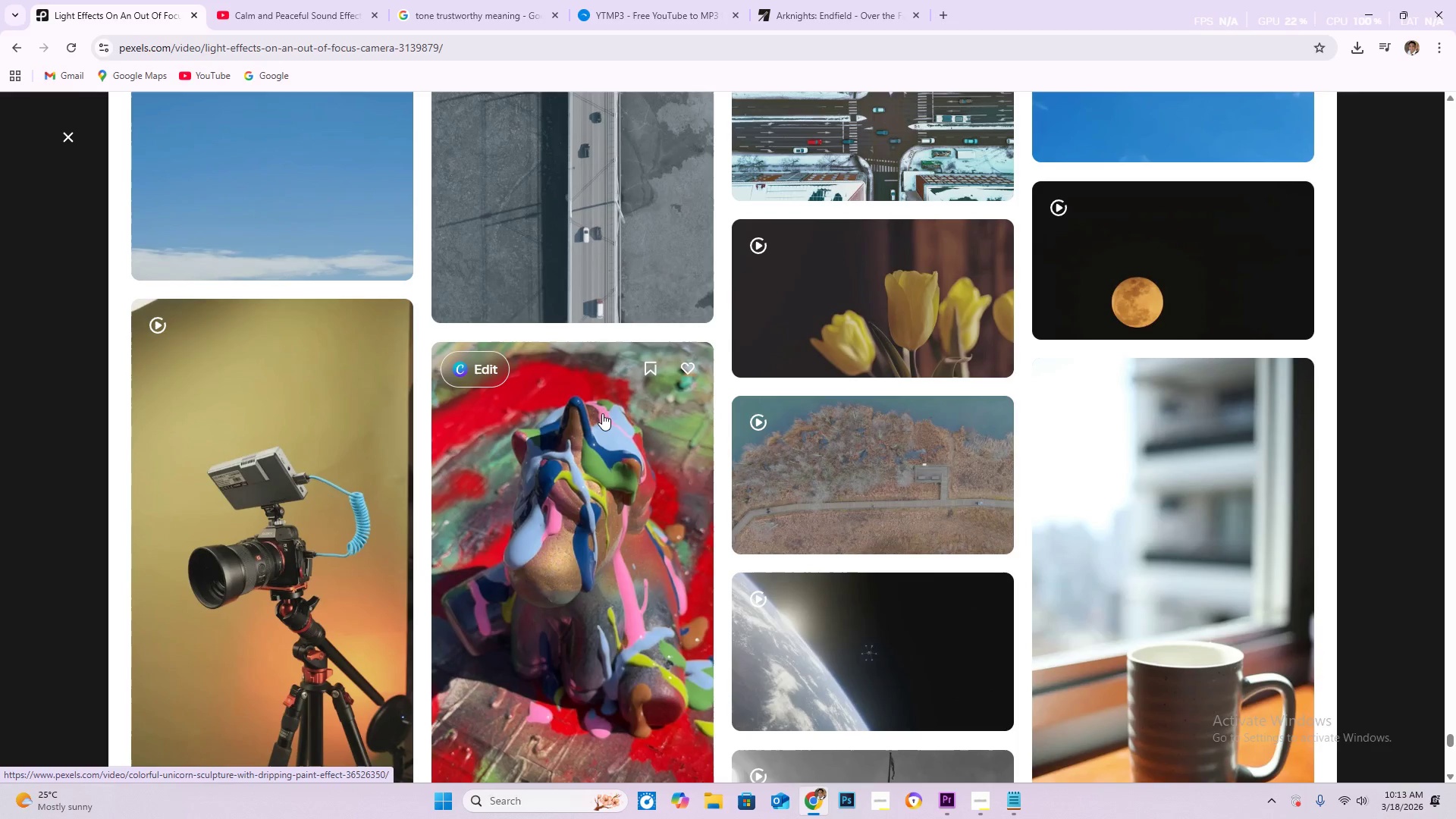 
wait(11.48)
 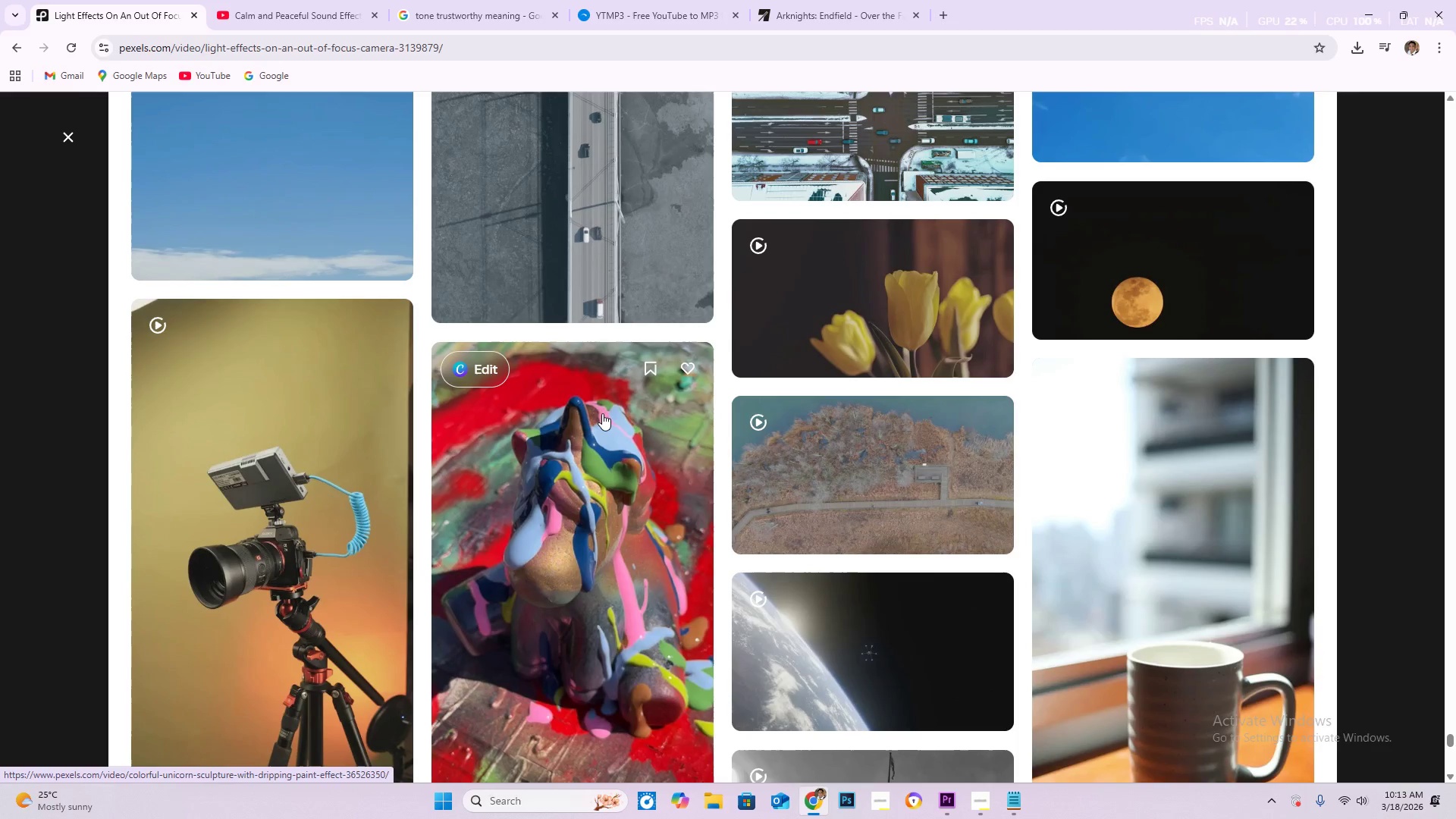 
scroll: coordinate [589, 381], scroll_direction: down, amount: 12.0
 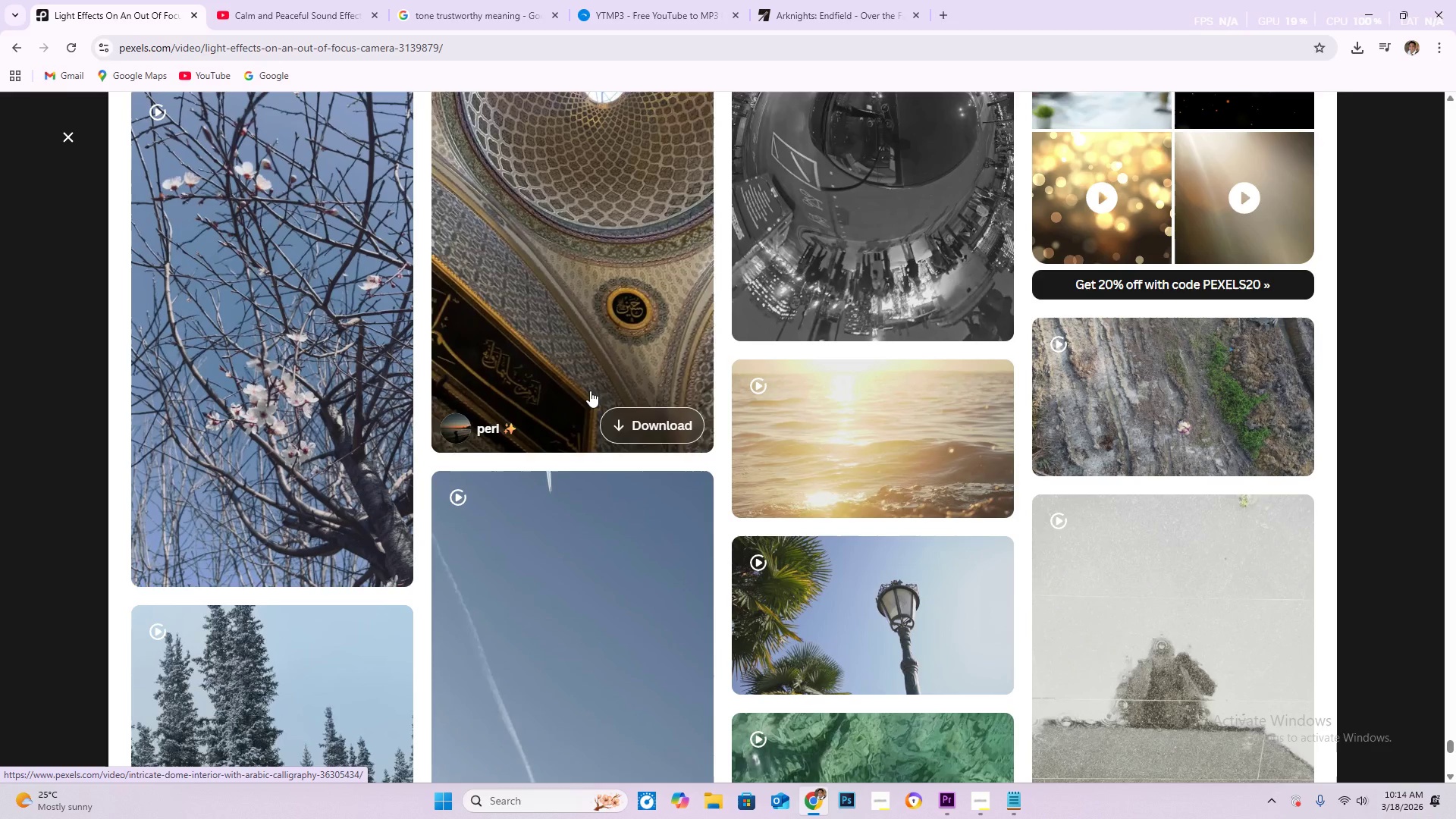 
wait(31.51)
 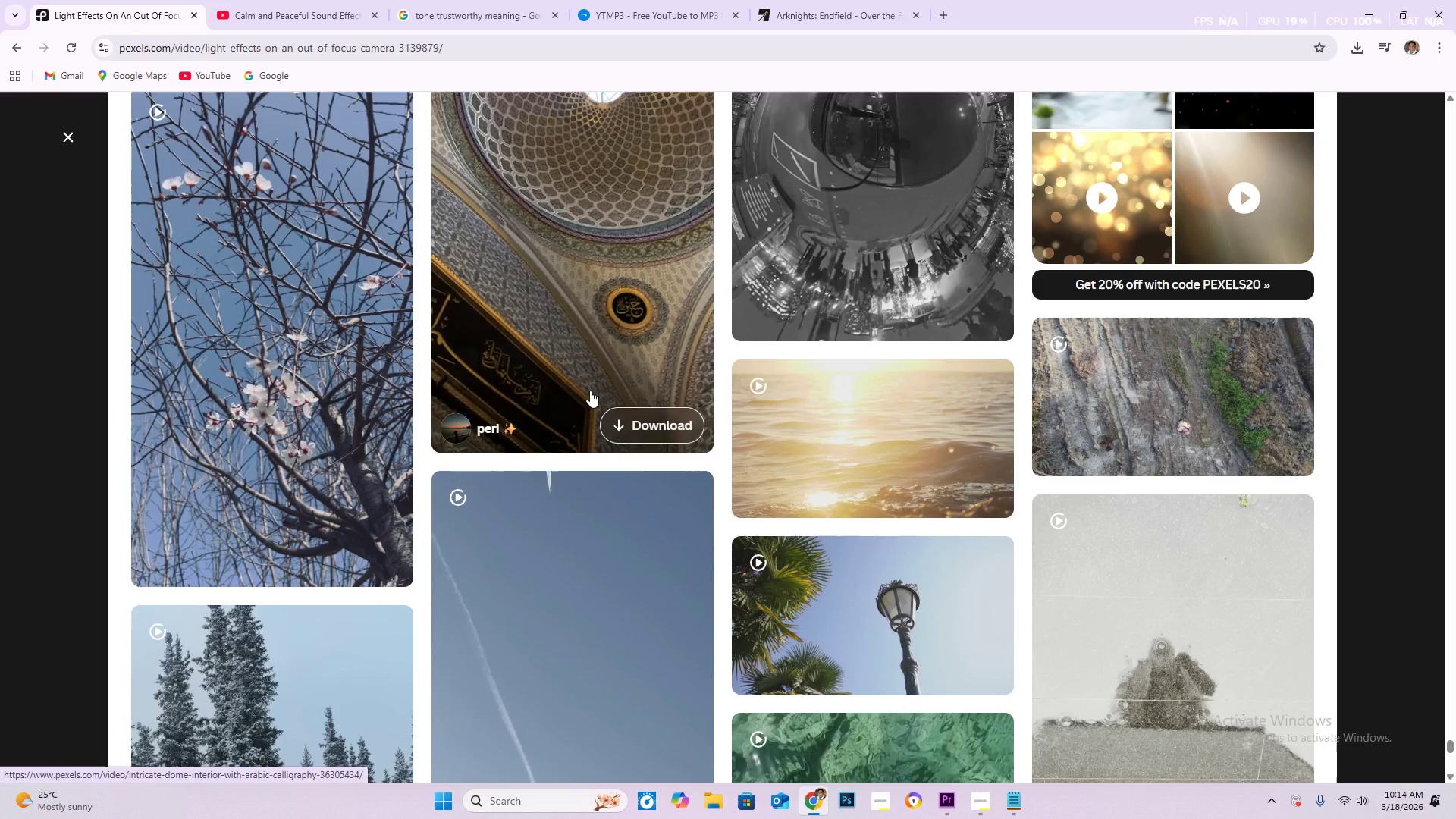 
scroll: coordinate [615, 421], scroll_direction: down, amount: 12.0
 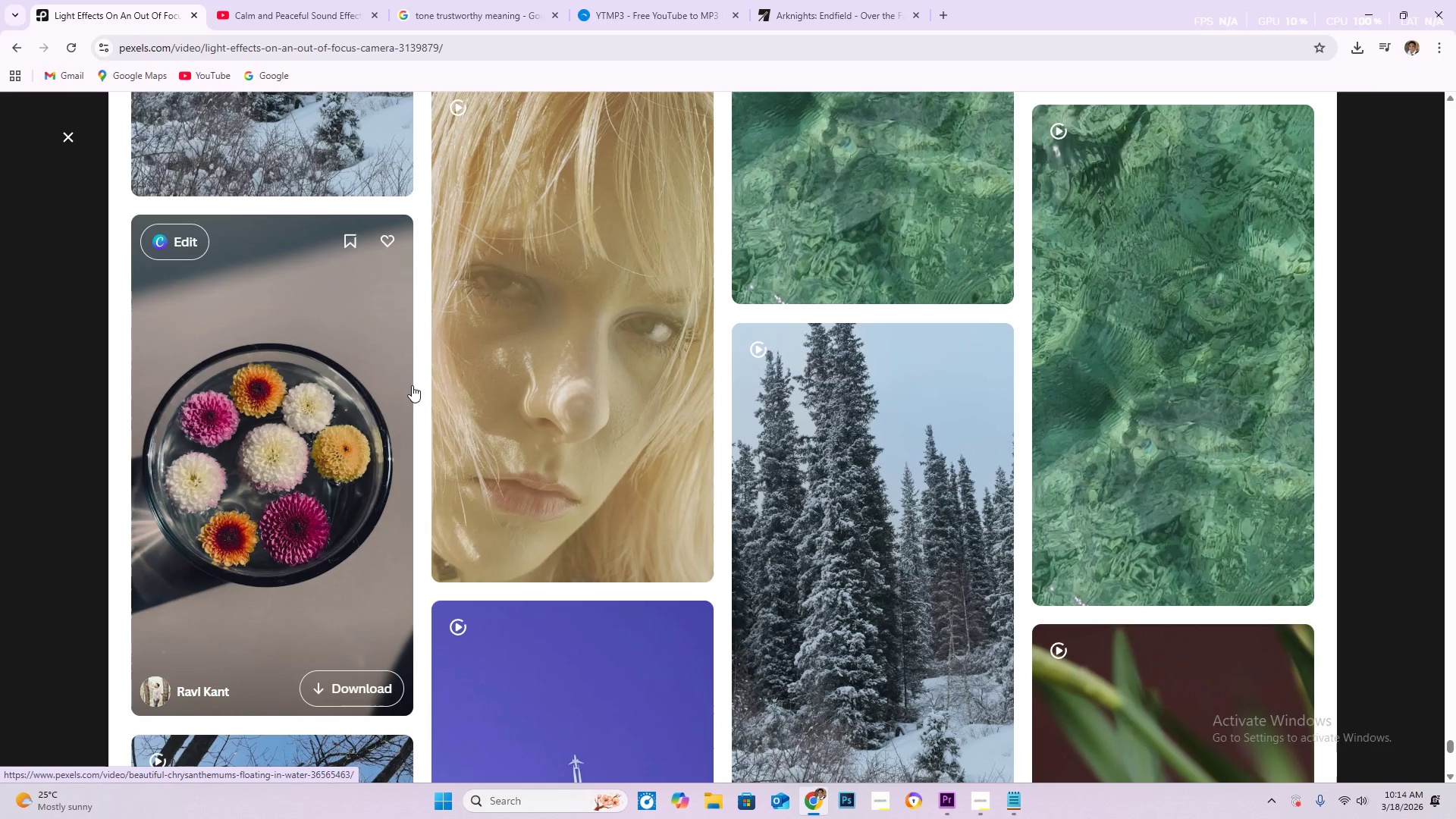 
wait(6.42)
 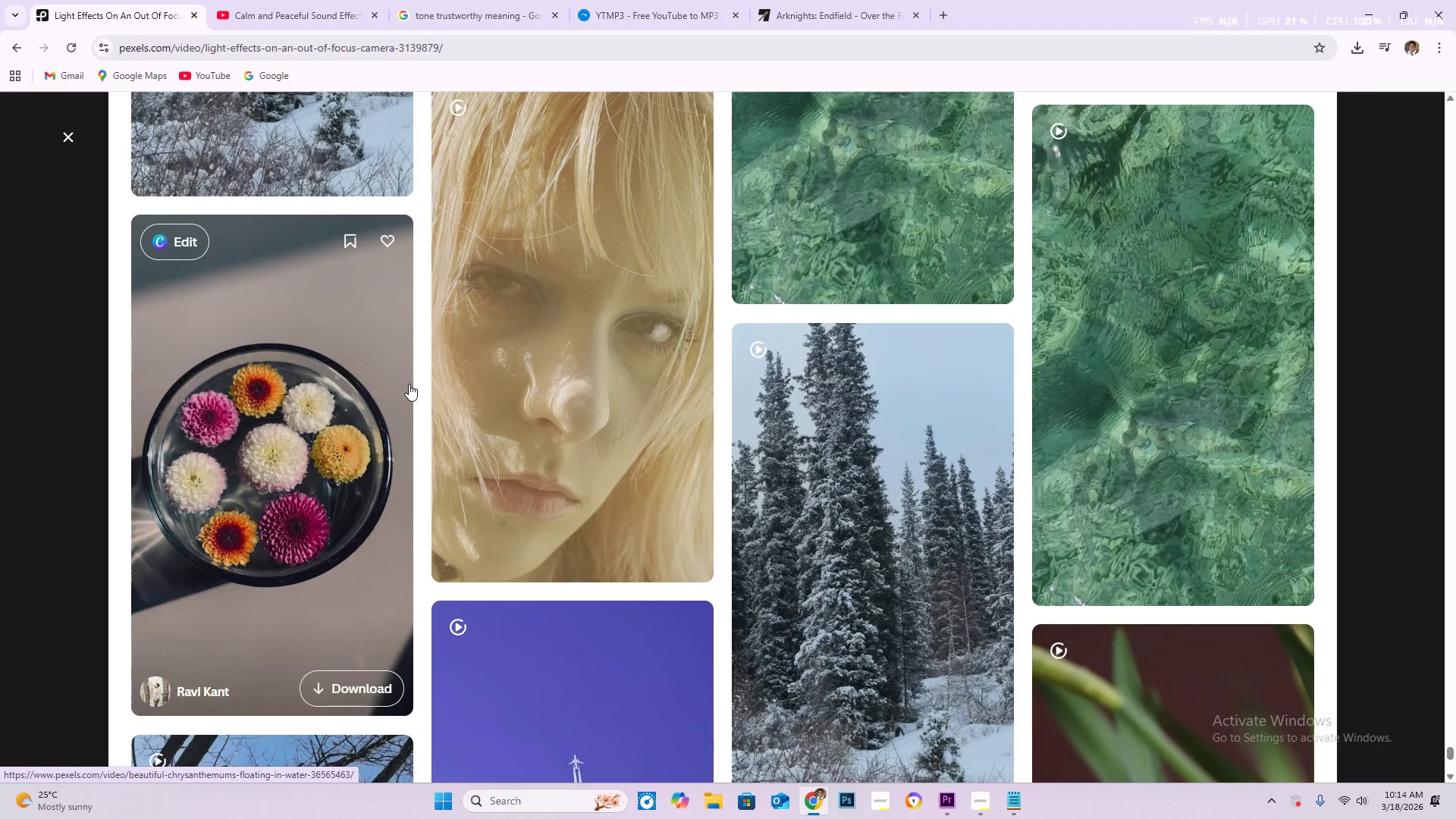 
scroll: coordinate [440, 415], scroll_direction: down, amount: 4.0
 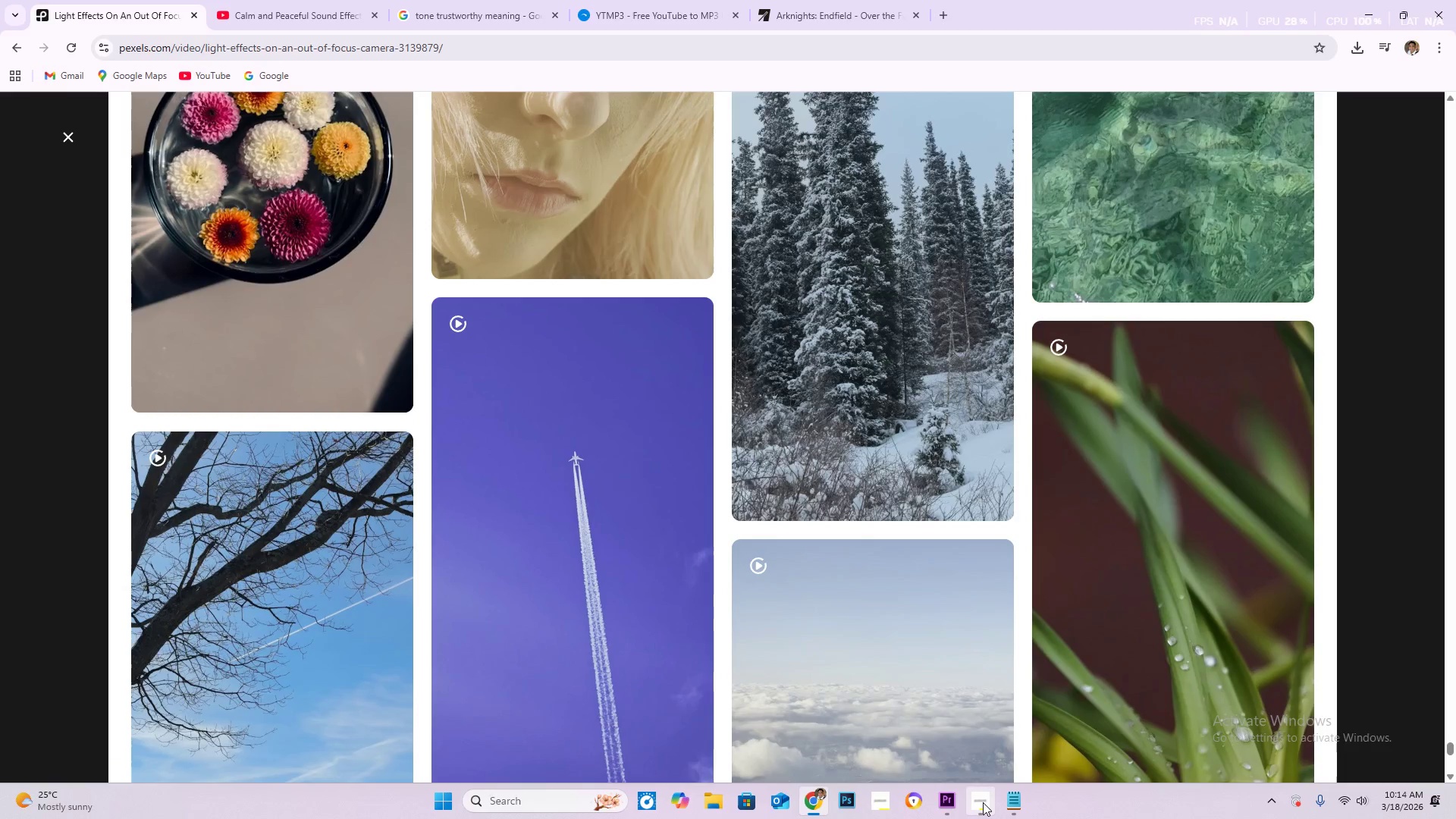 
left_click([983, 802])